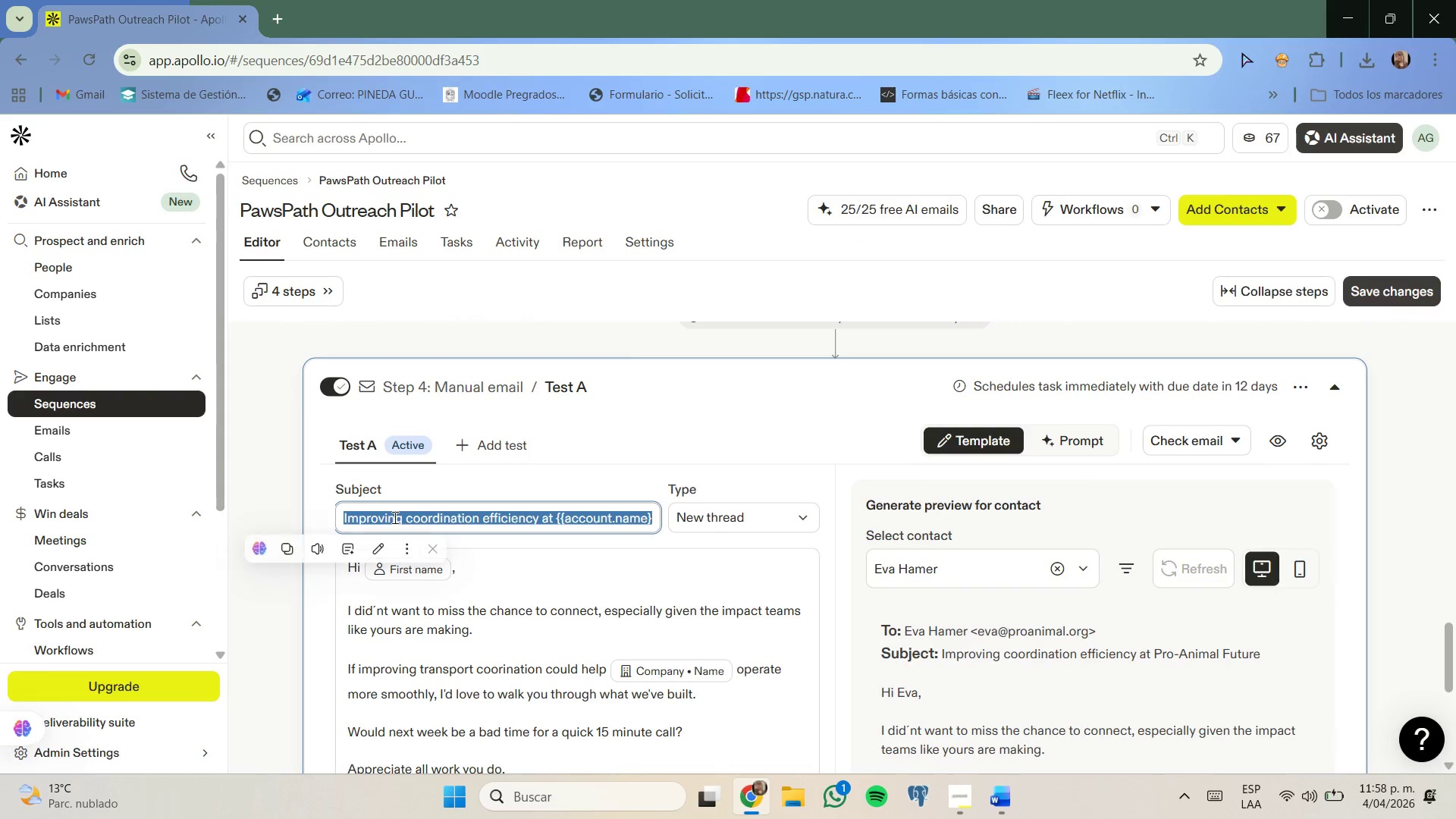 
key(Control+C)
 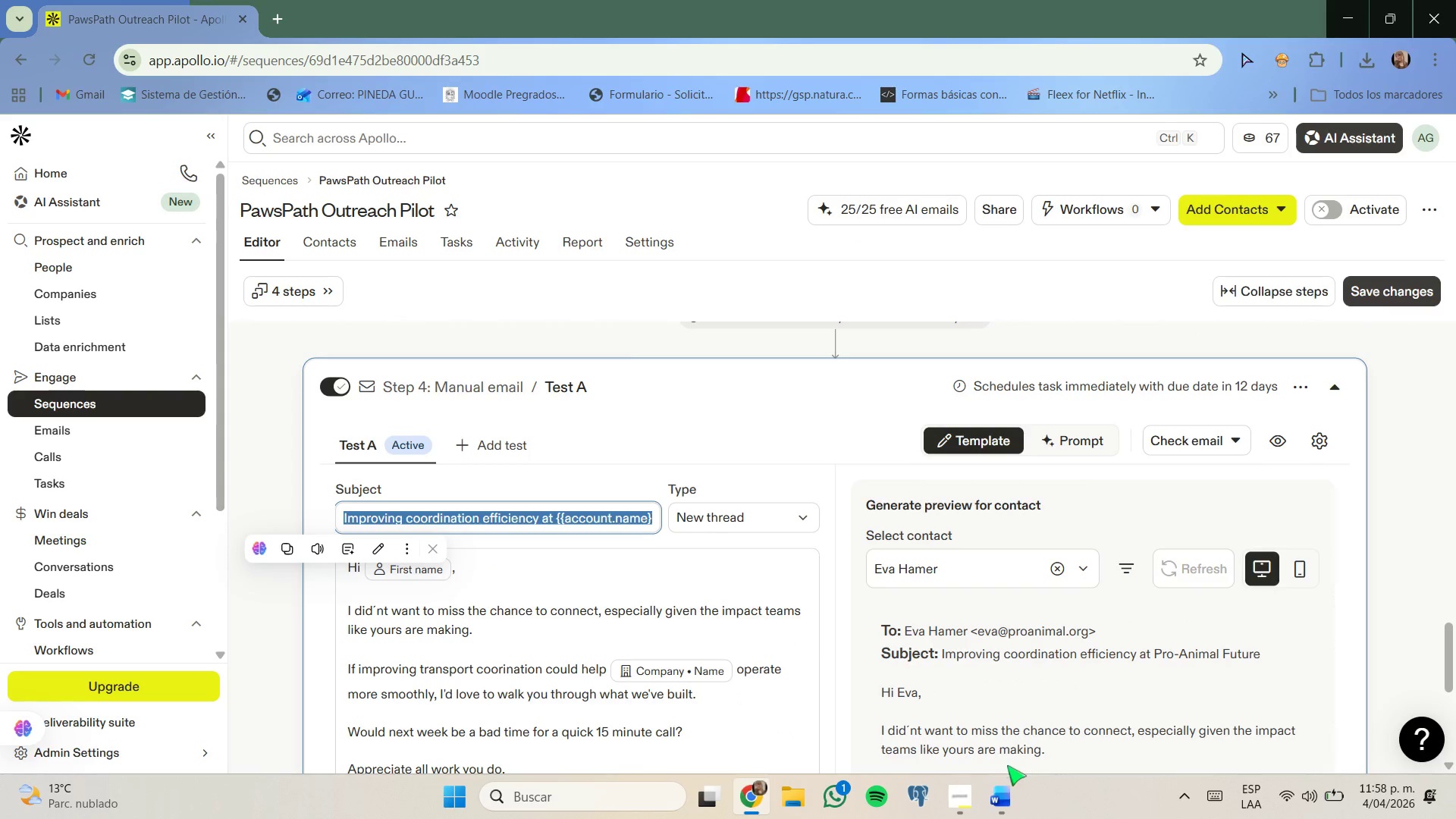 
left_click([1003, 794])
 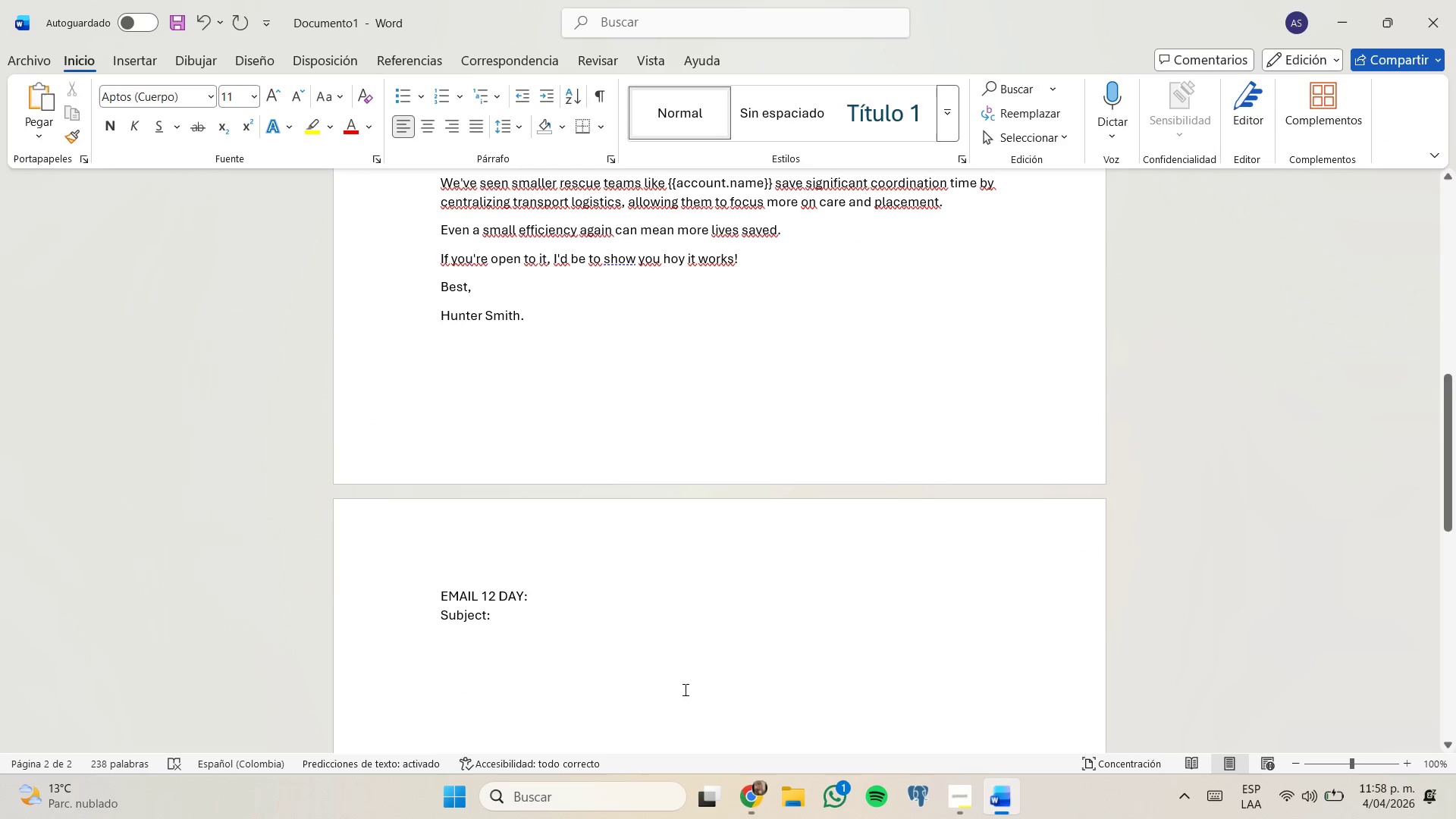 
key(Control+ControlLeft)
 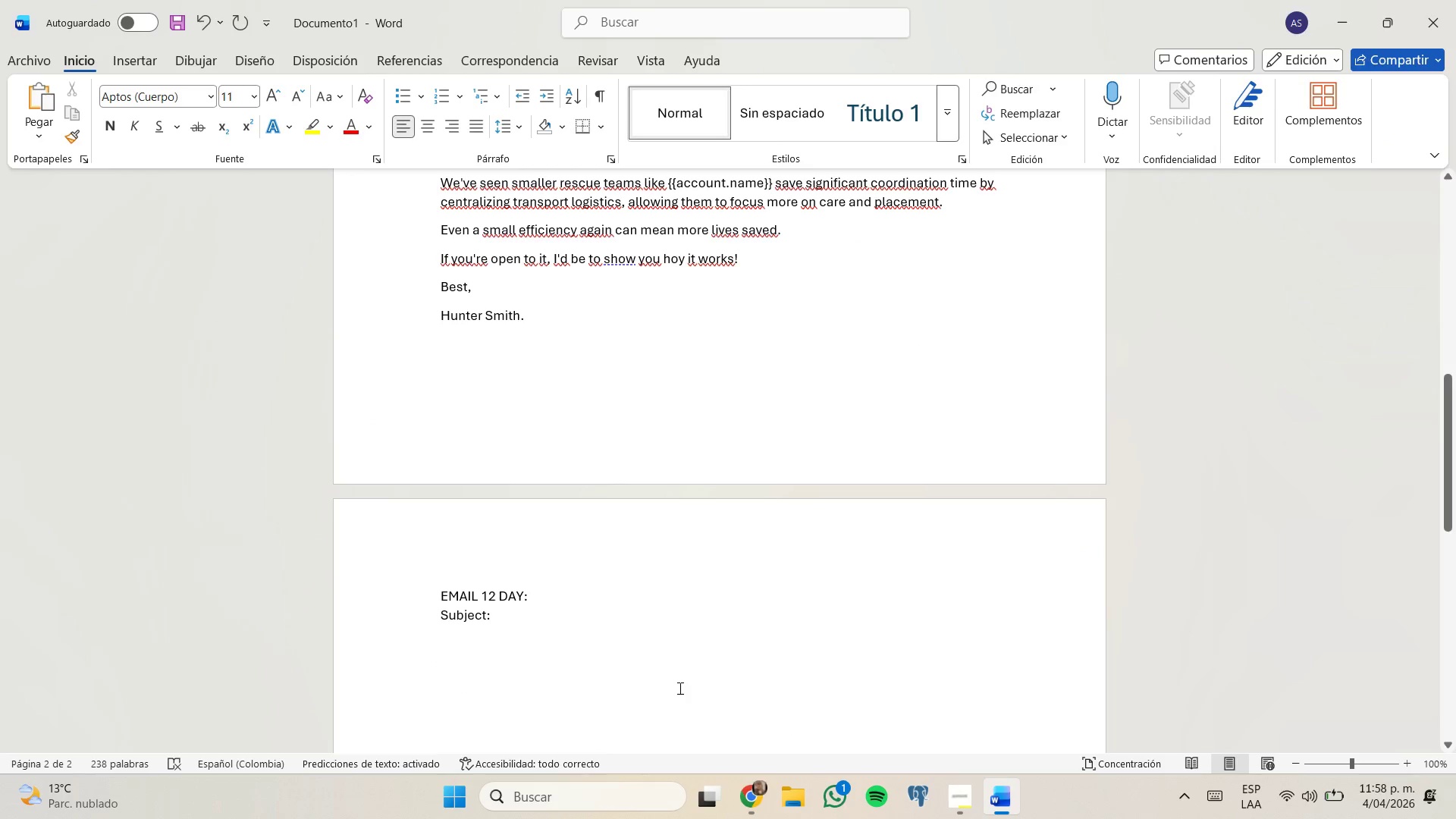 
key(Control+V)
 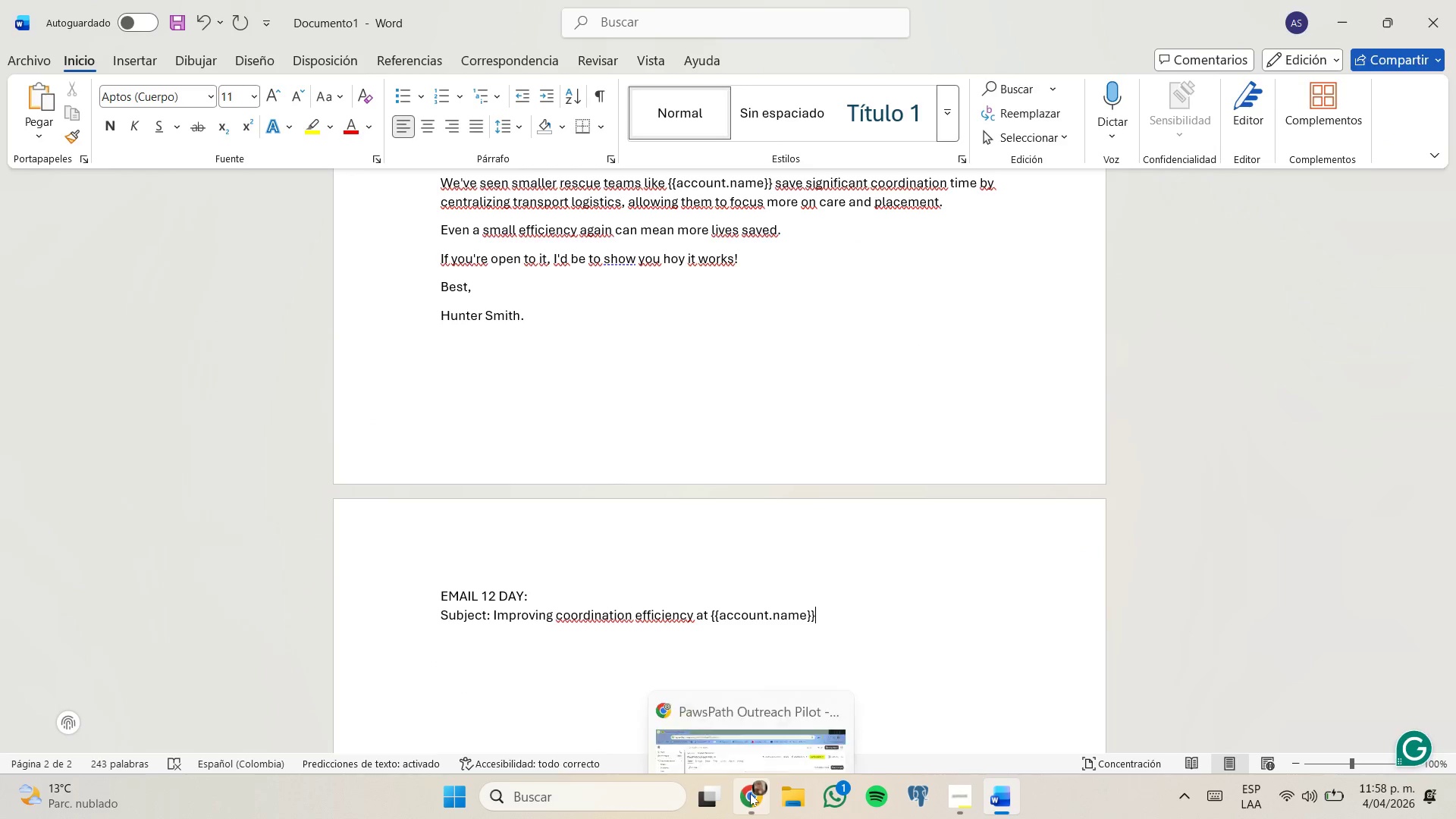 
left_click([737, 714])
 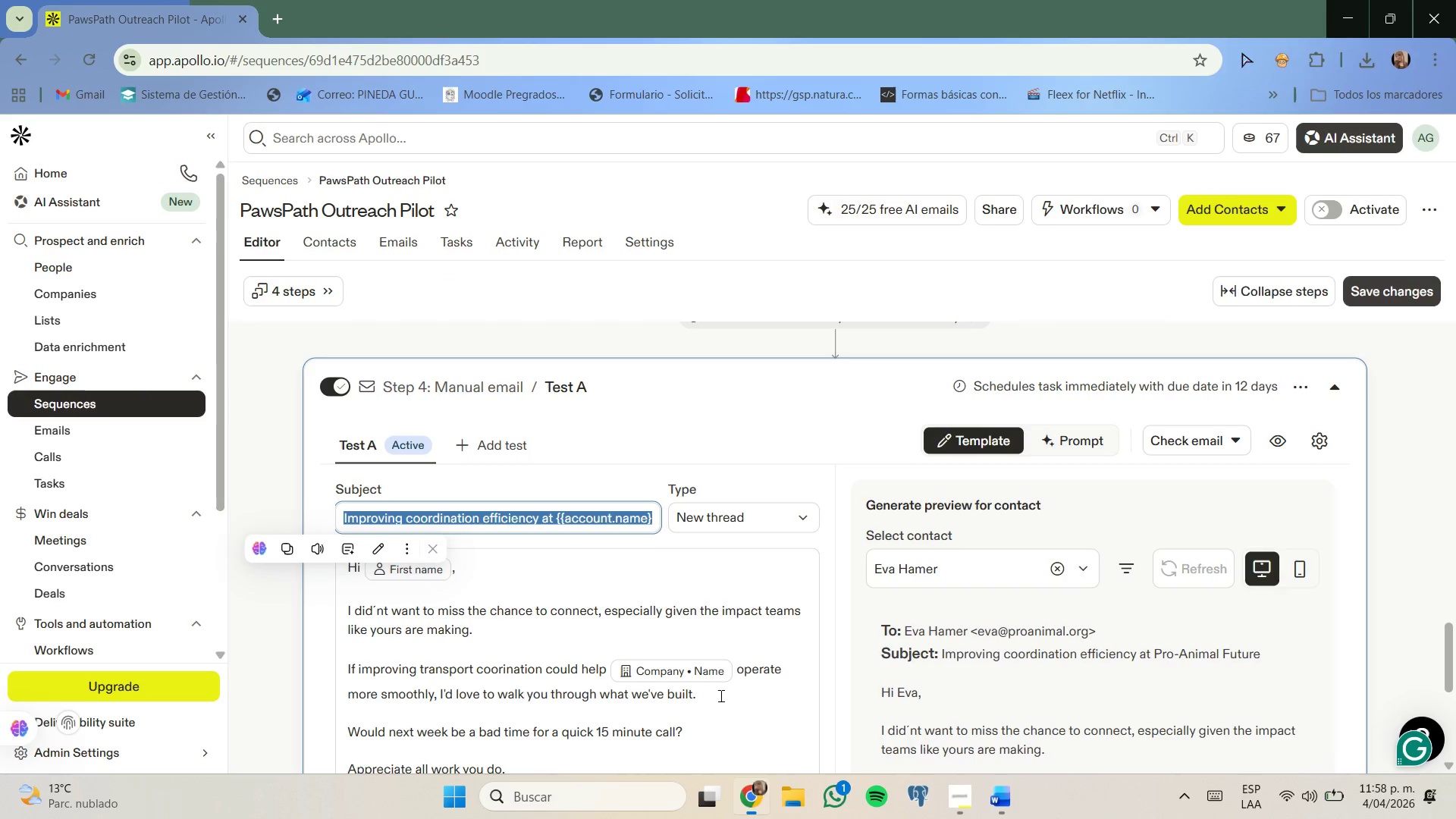 
scroll: coordinate [718, 692], scroll_direction: down, amount: 2.0
 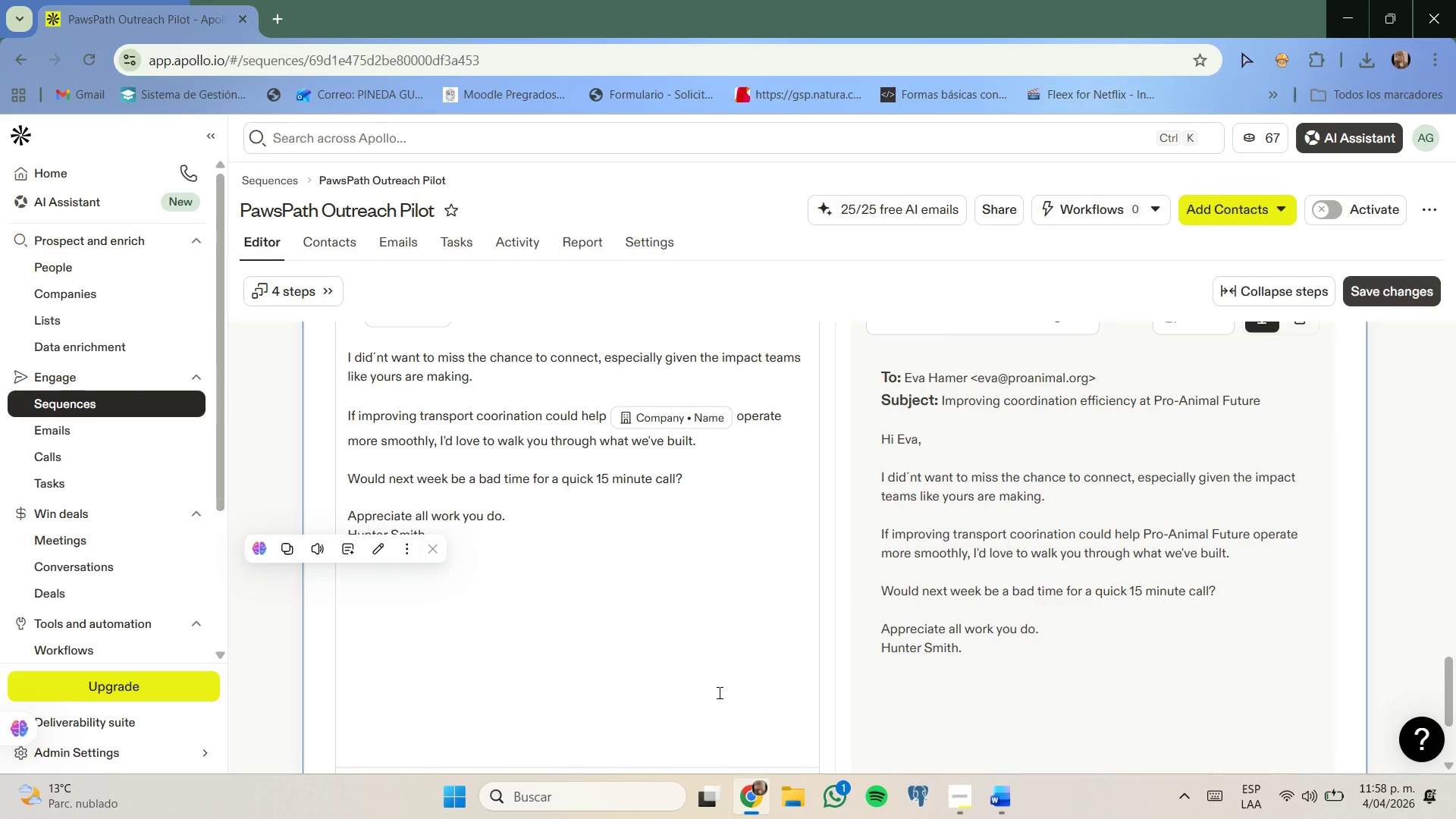 
scroll: coordinate [718, 692], scroll_direction: none, amount: 0.0
 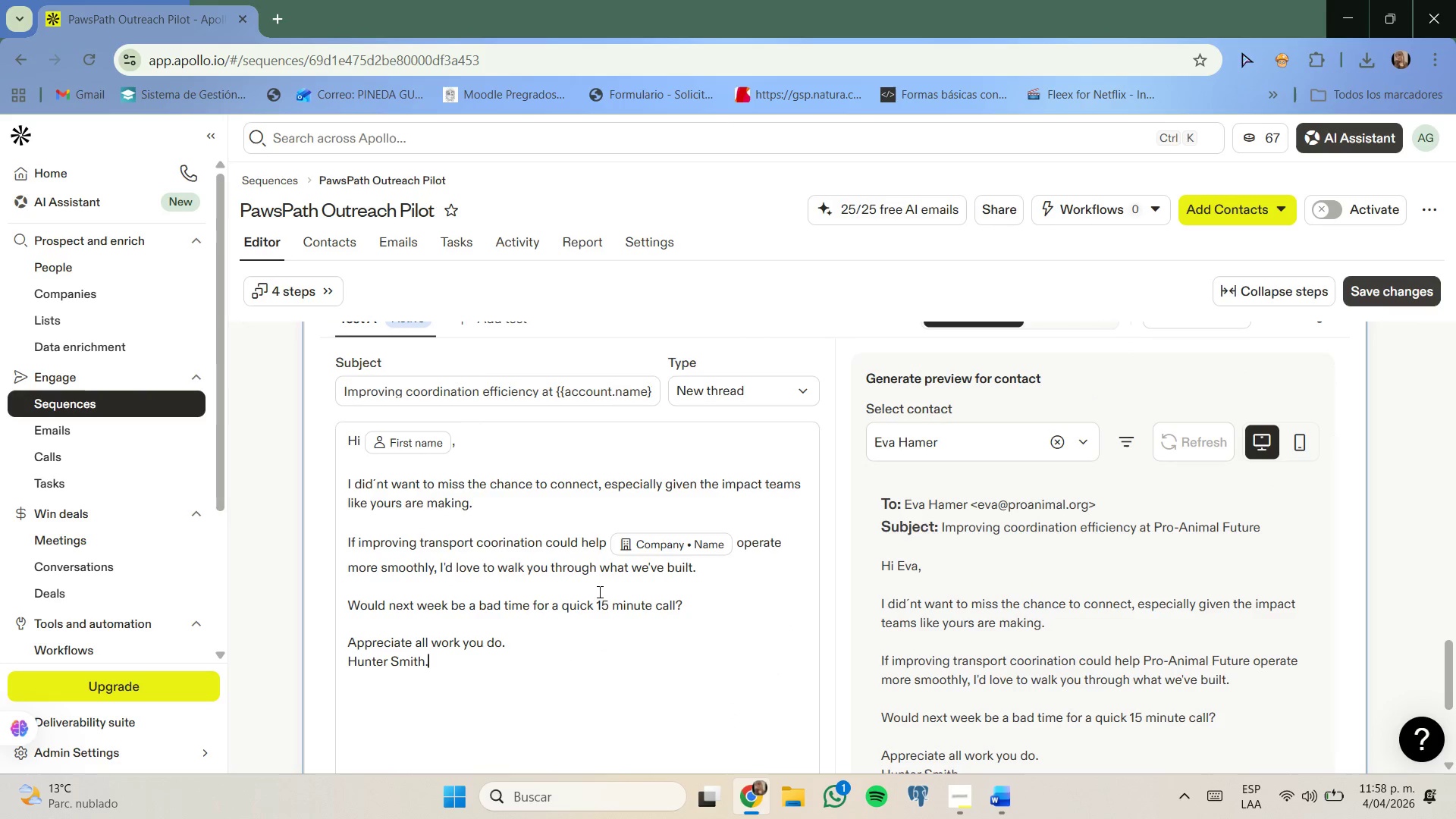 
left_click([537, 579])
 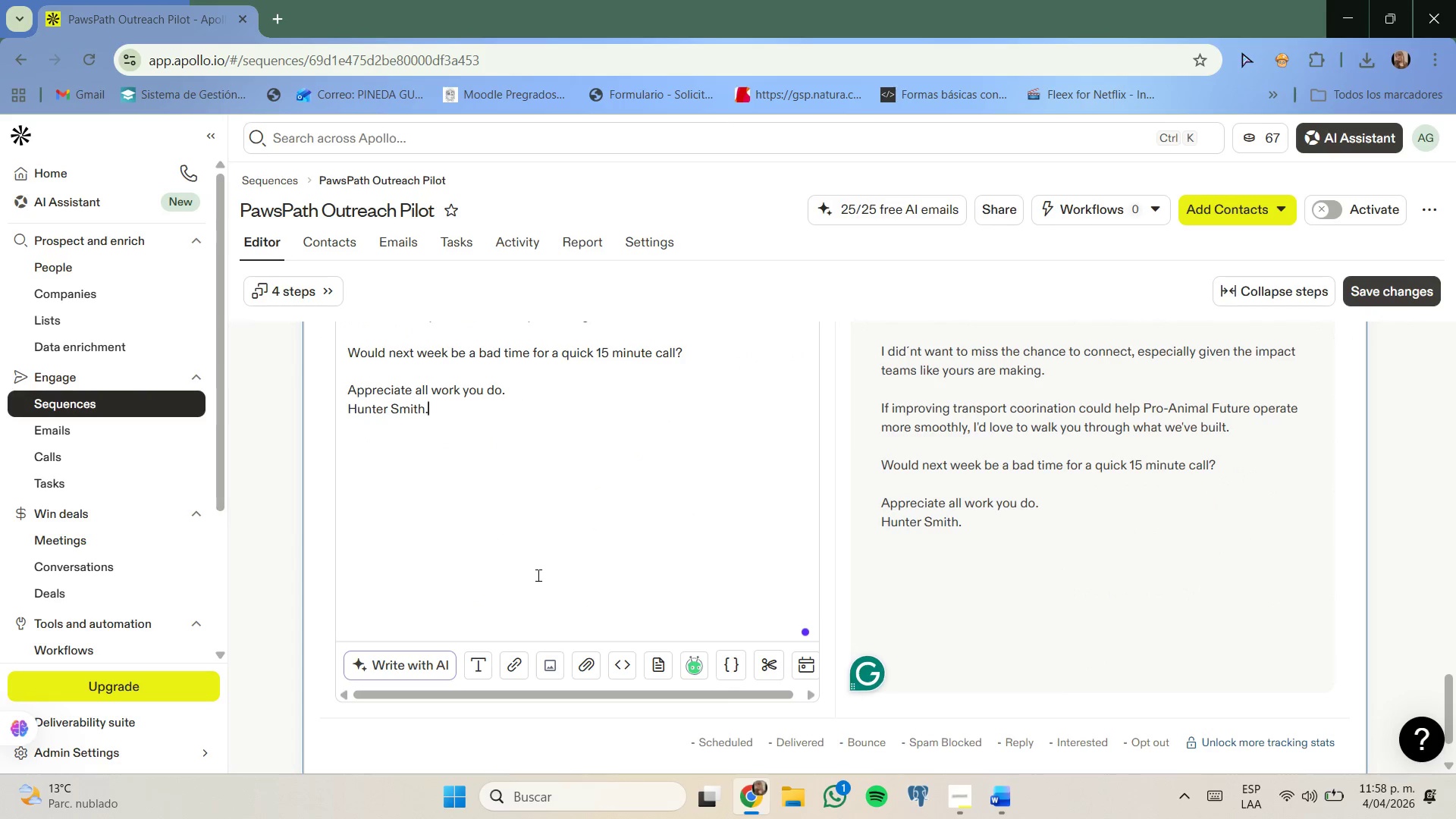 
scroll: coordinate [607, 637], scroll_direction: down, amount: 1.0
 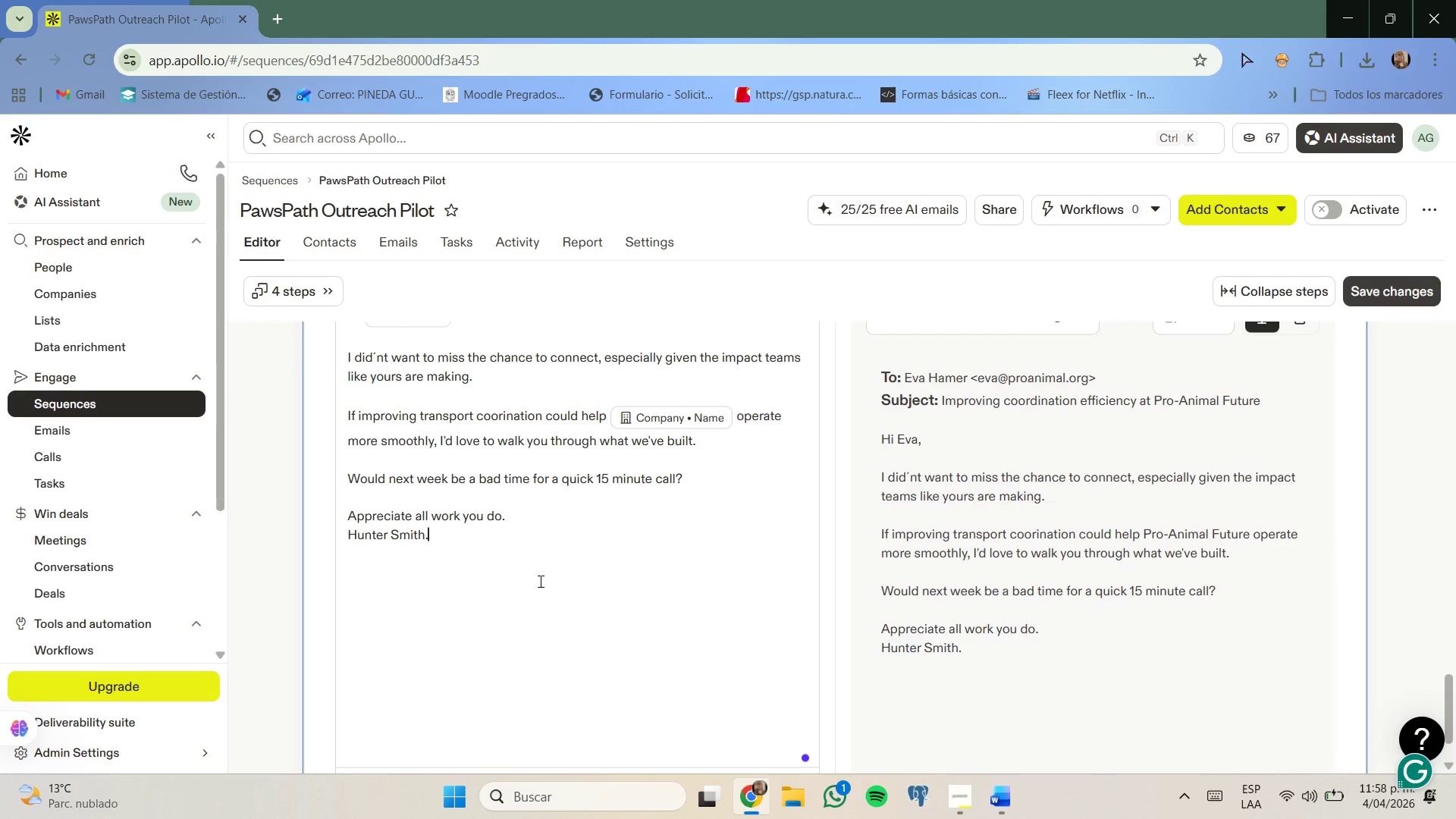 
key(Control+A)
 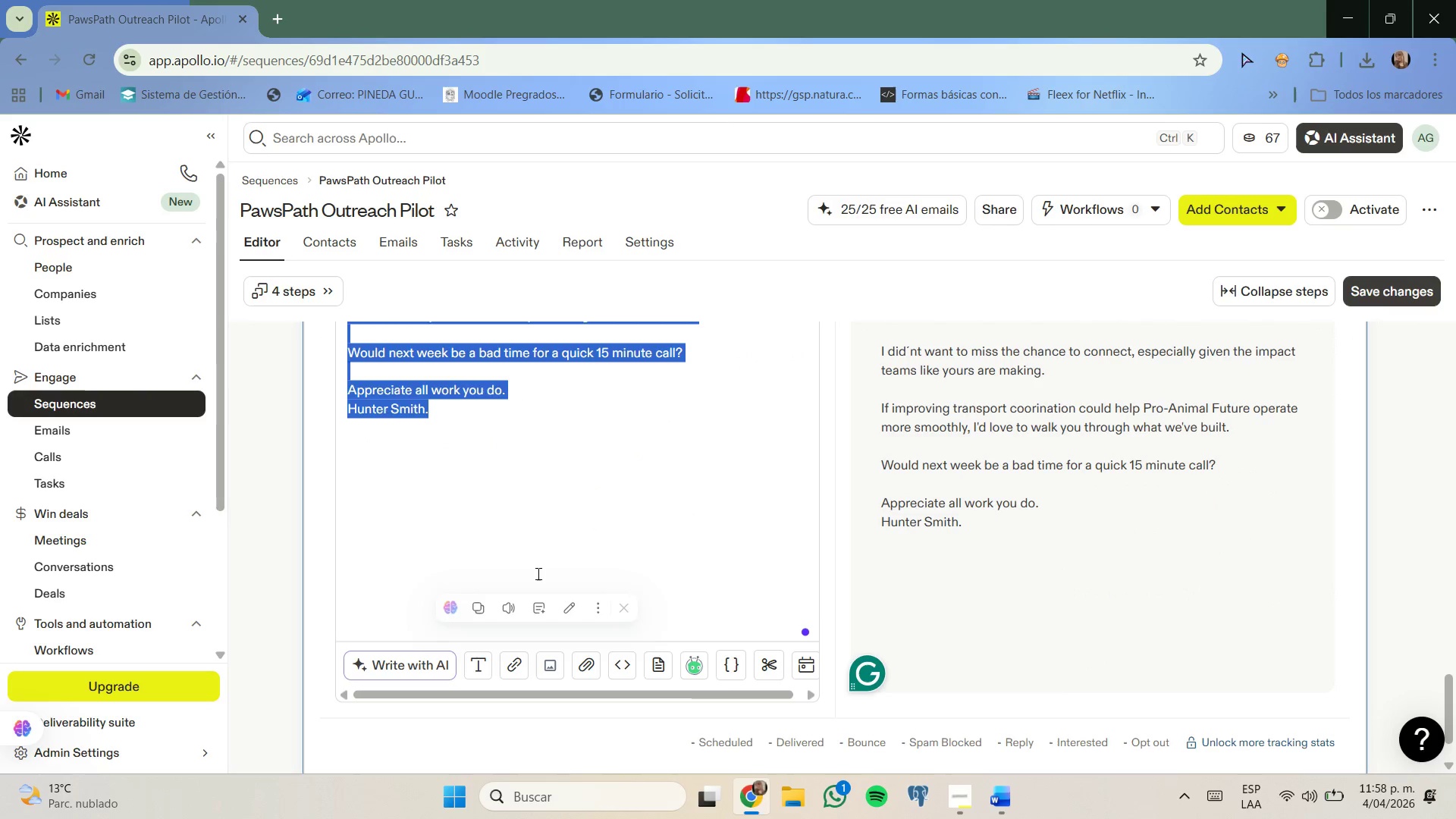 
key(Control+C)
 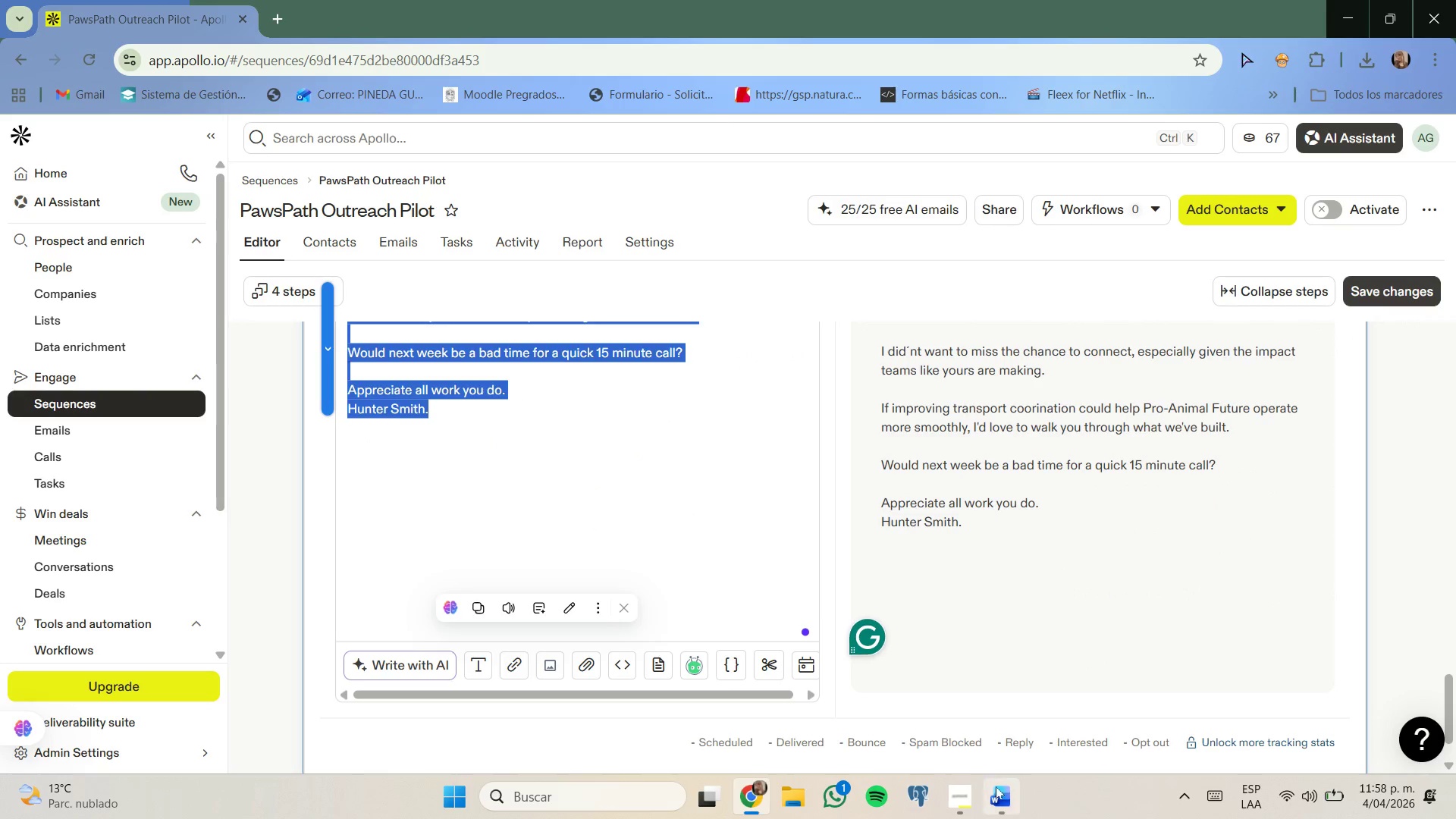 
left_click([1009, 801])
 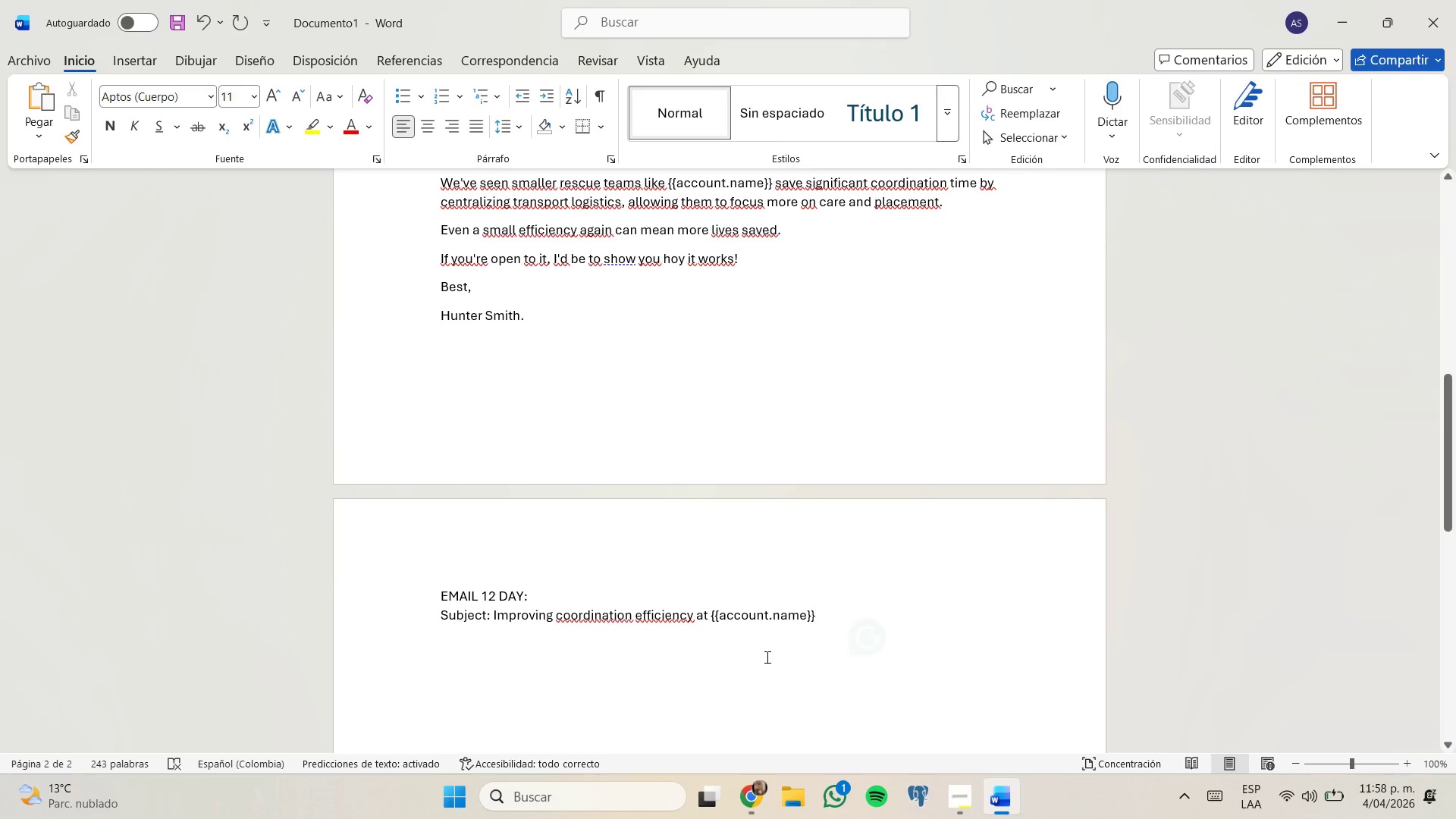 
key(Enter)
 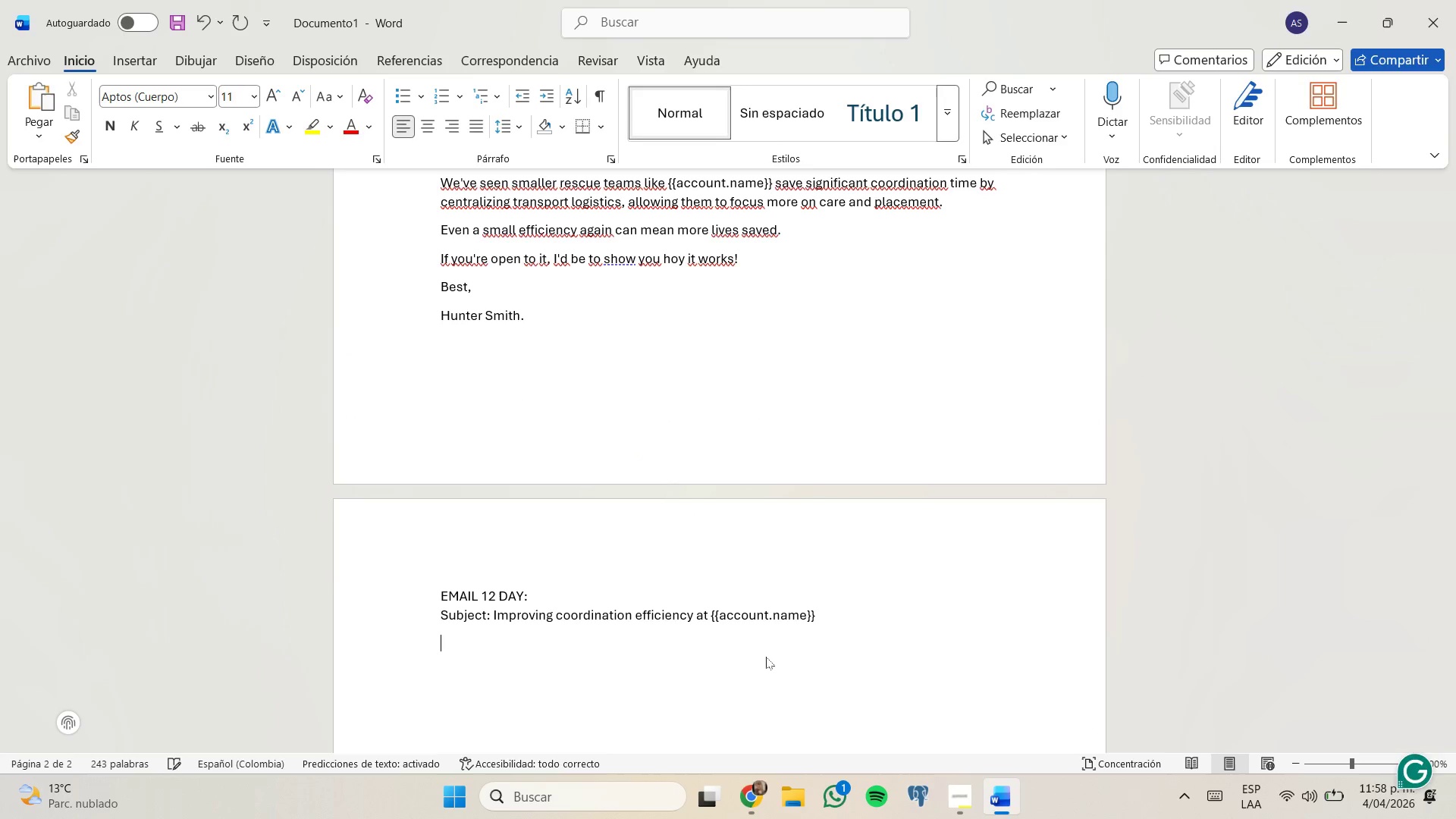 
key(Control+ControlLeft)
 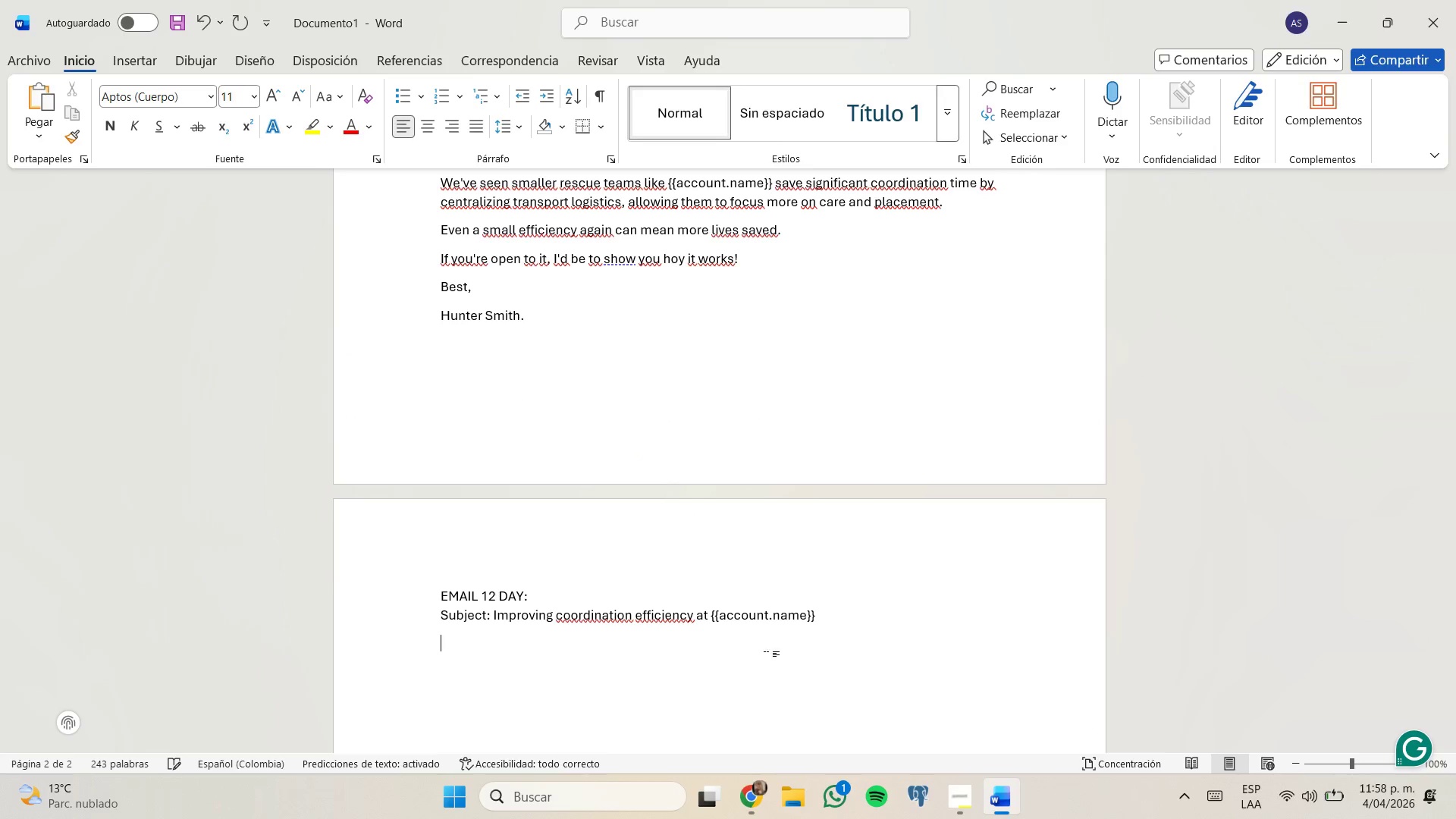 
key(Control+V)
 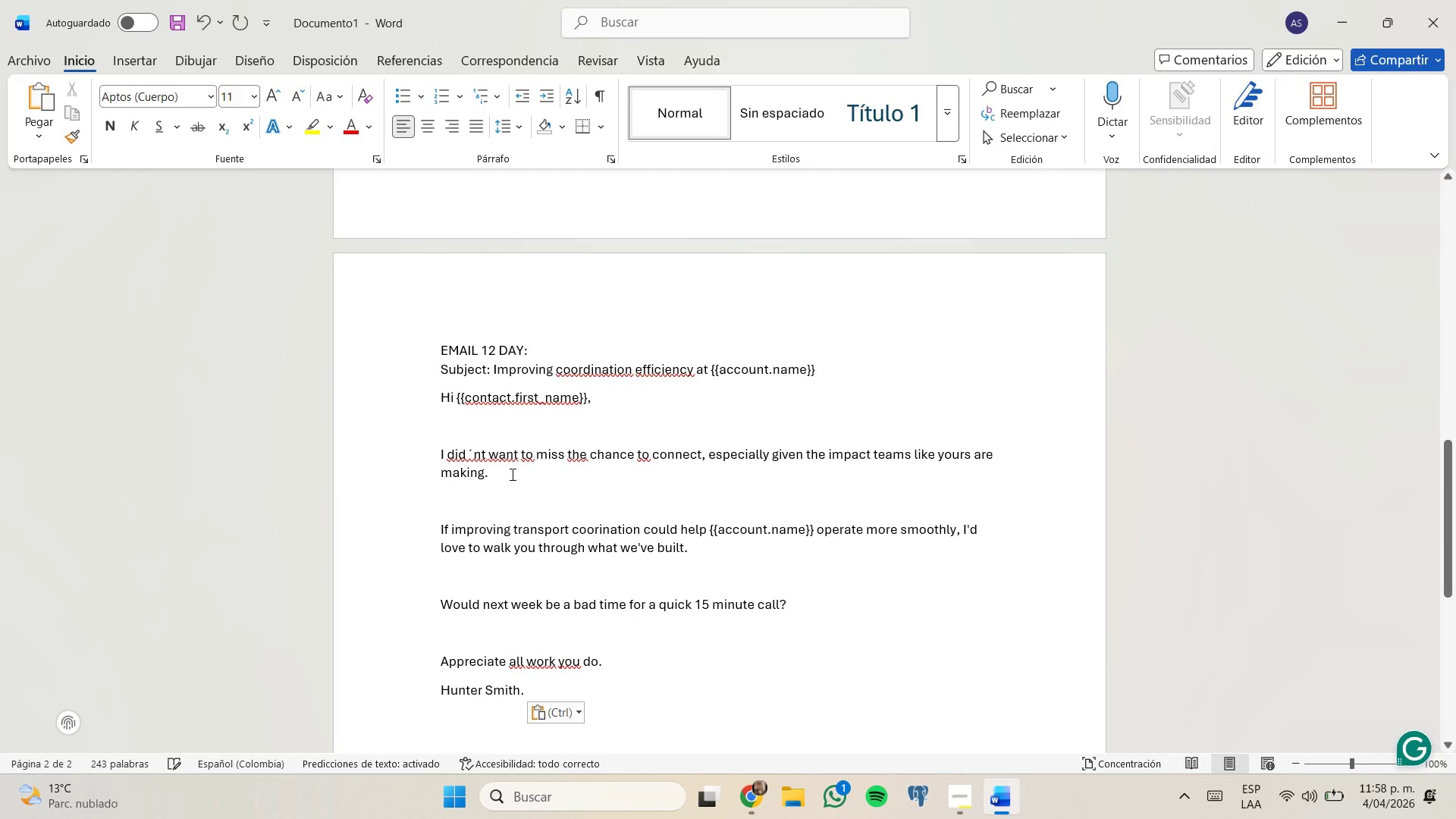 
left_click([526, 434])
 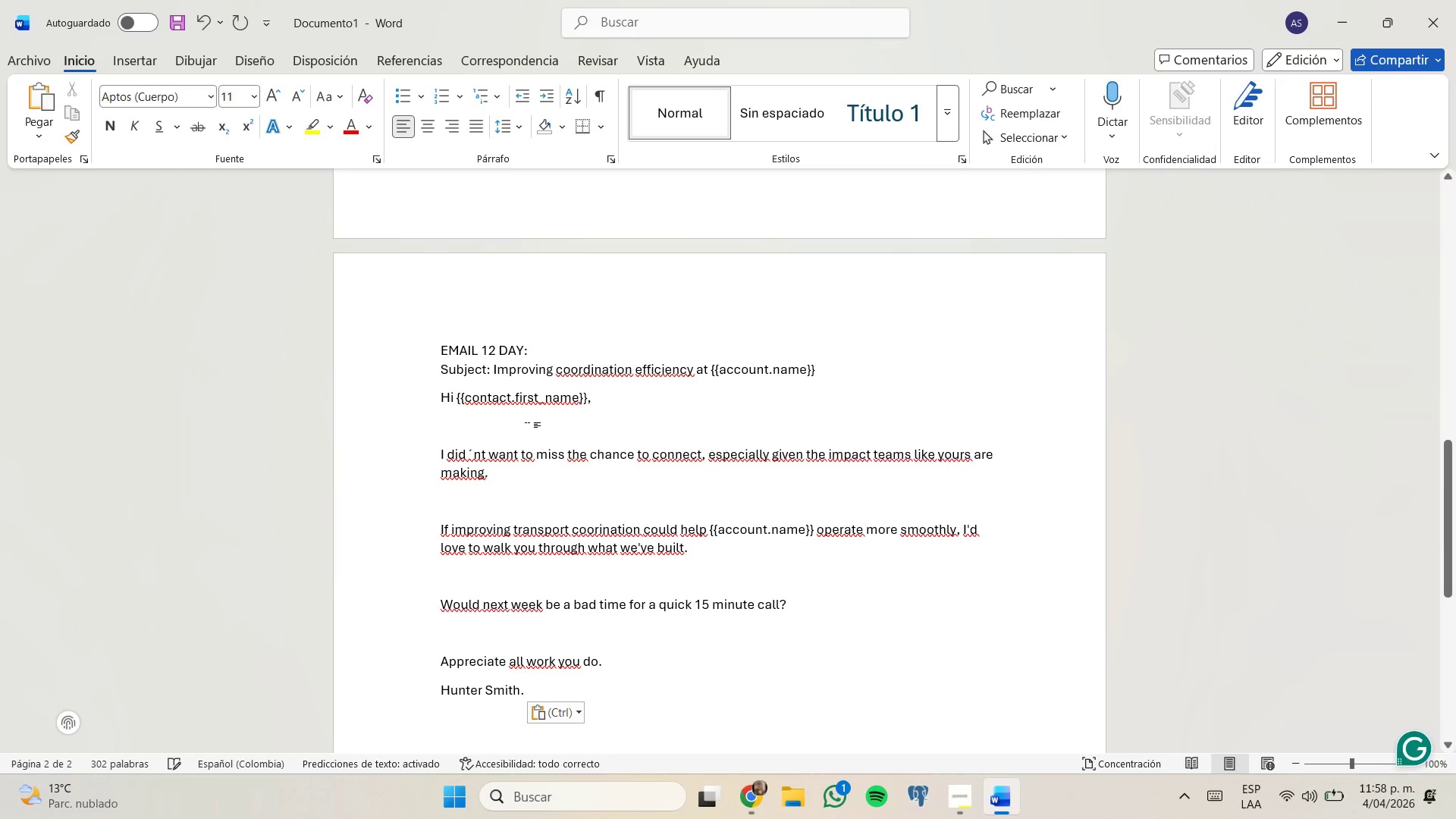 
key(Backspace)
 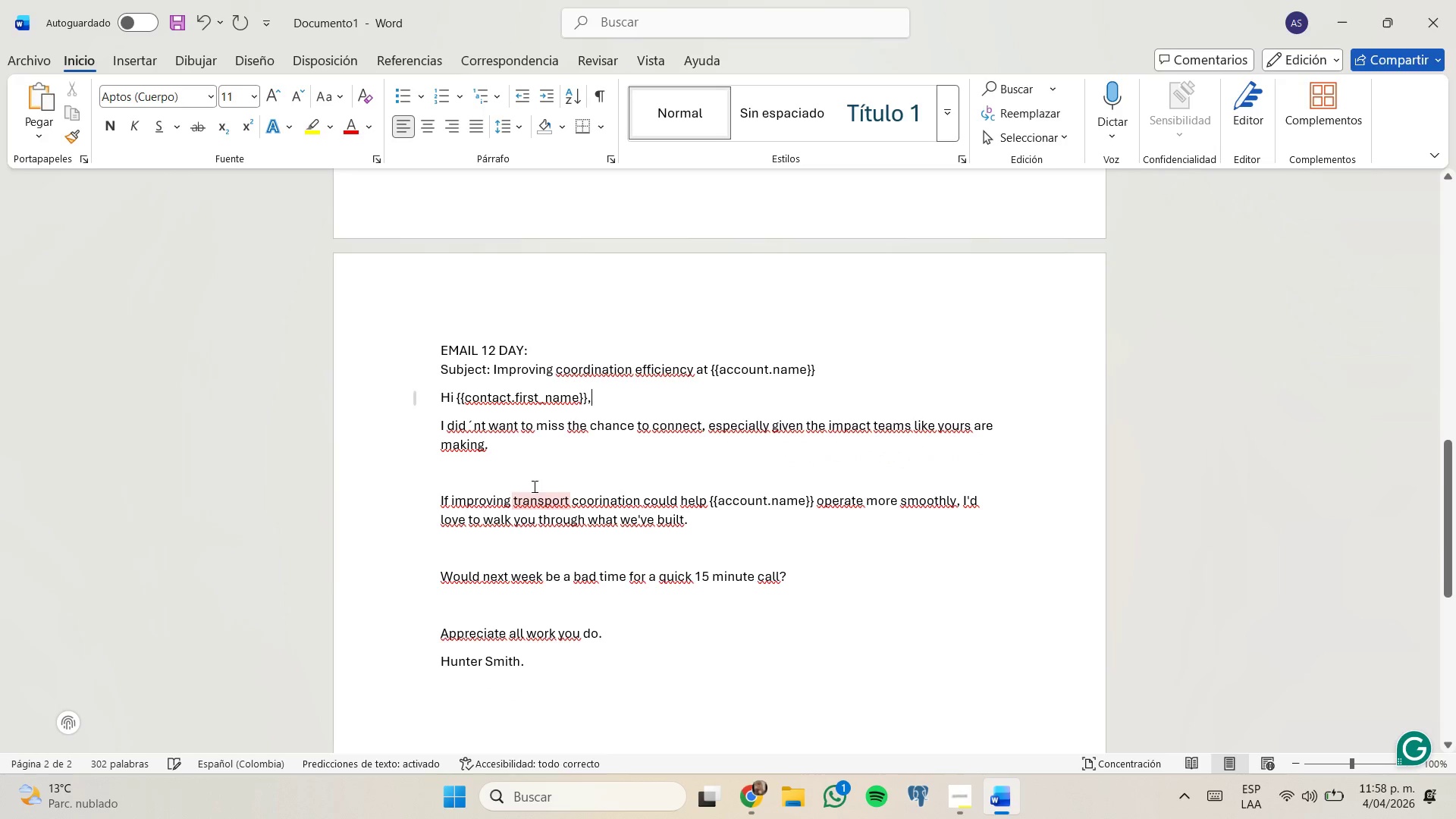 
left_click([533, 478])
 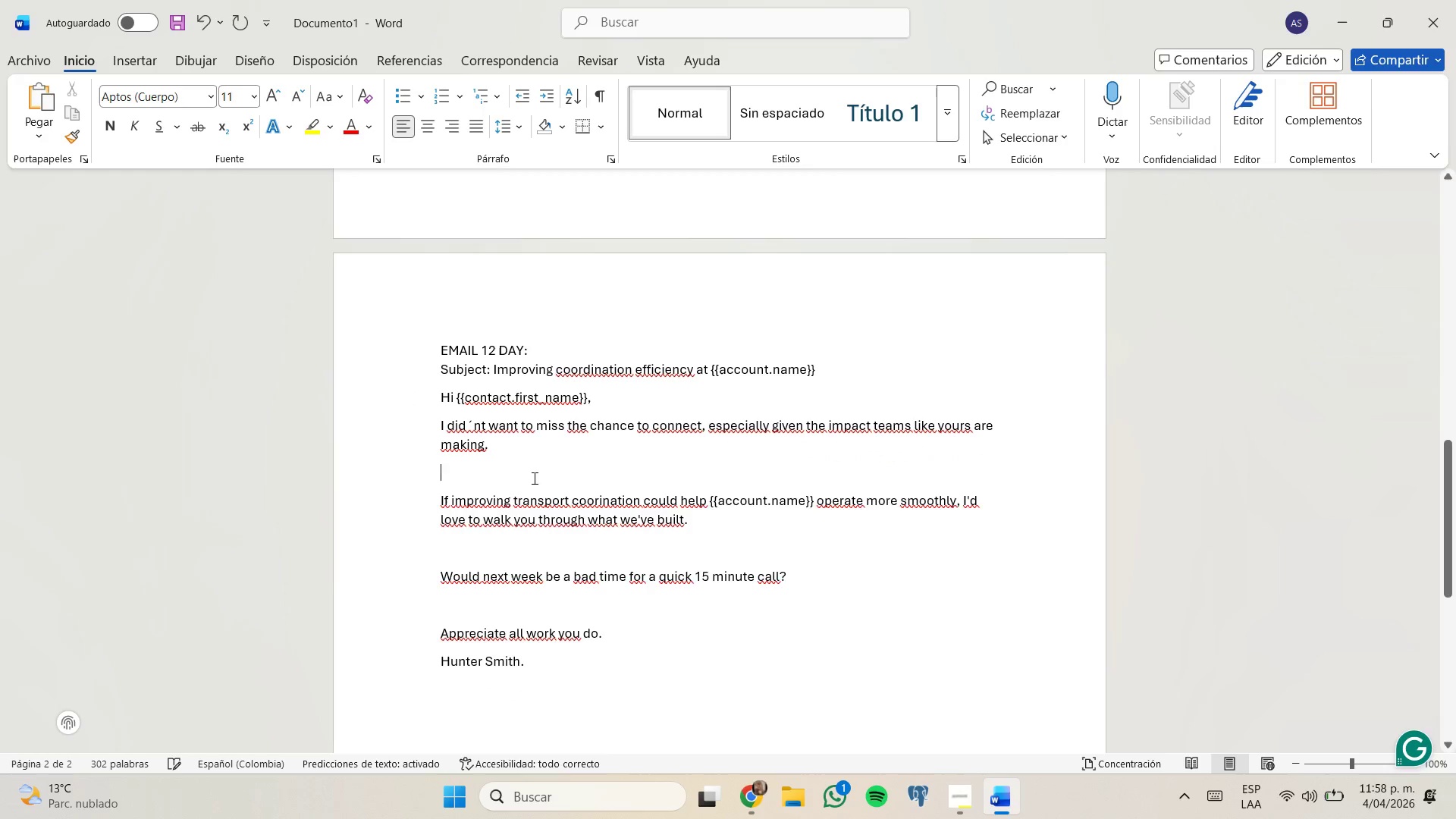 
key(Backspace)
 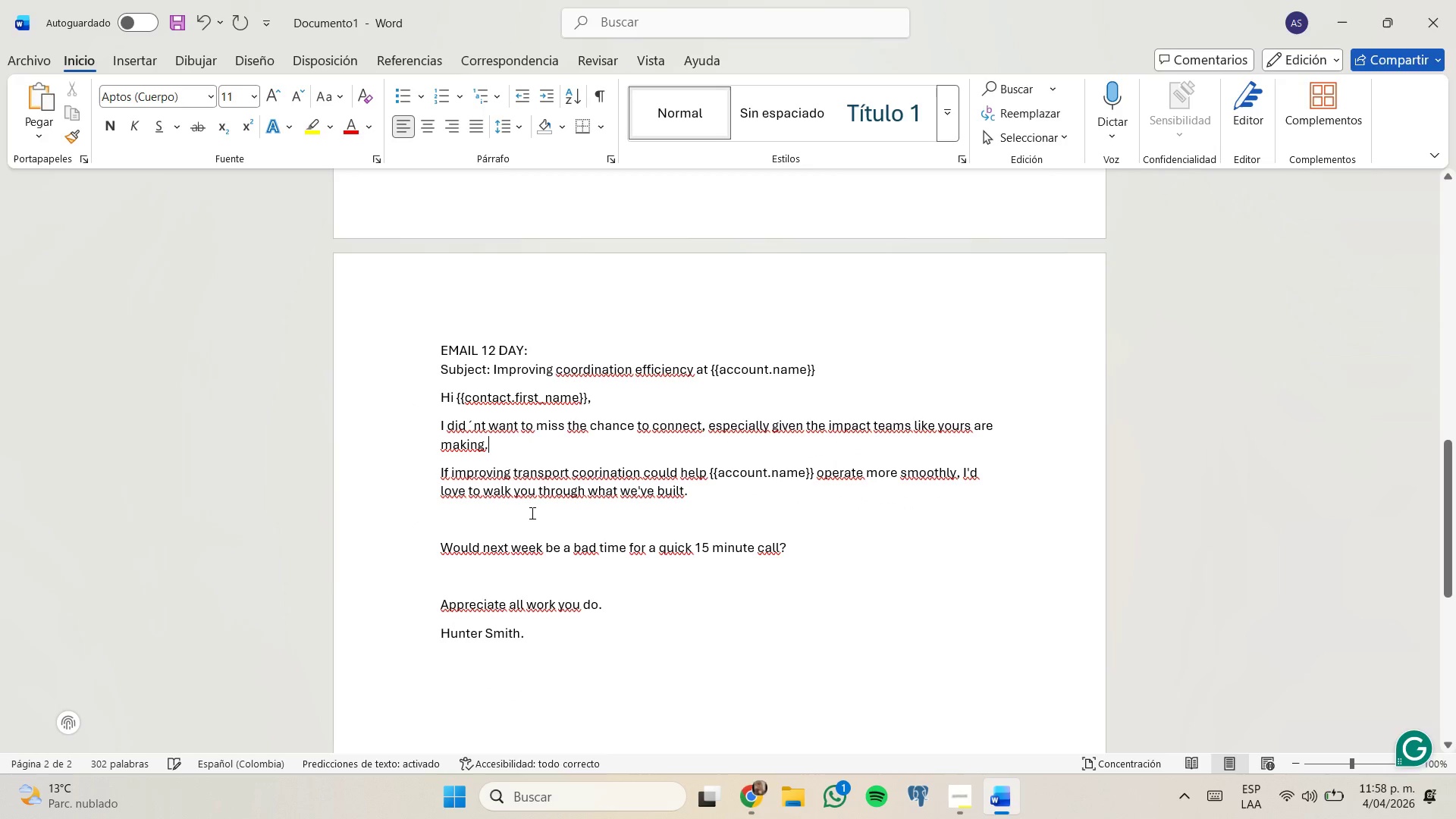 
key(Backspace)
 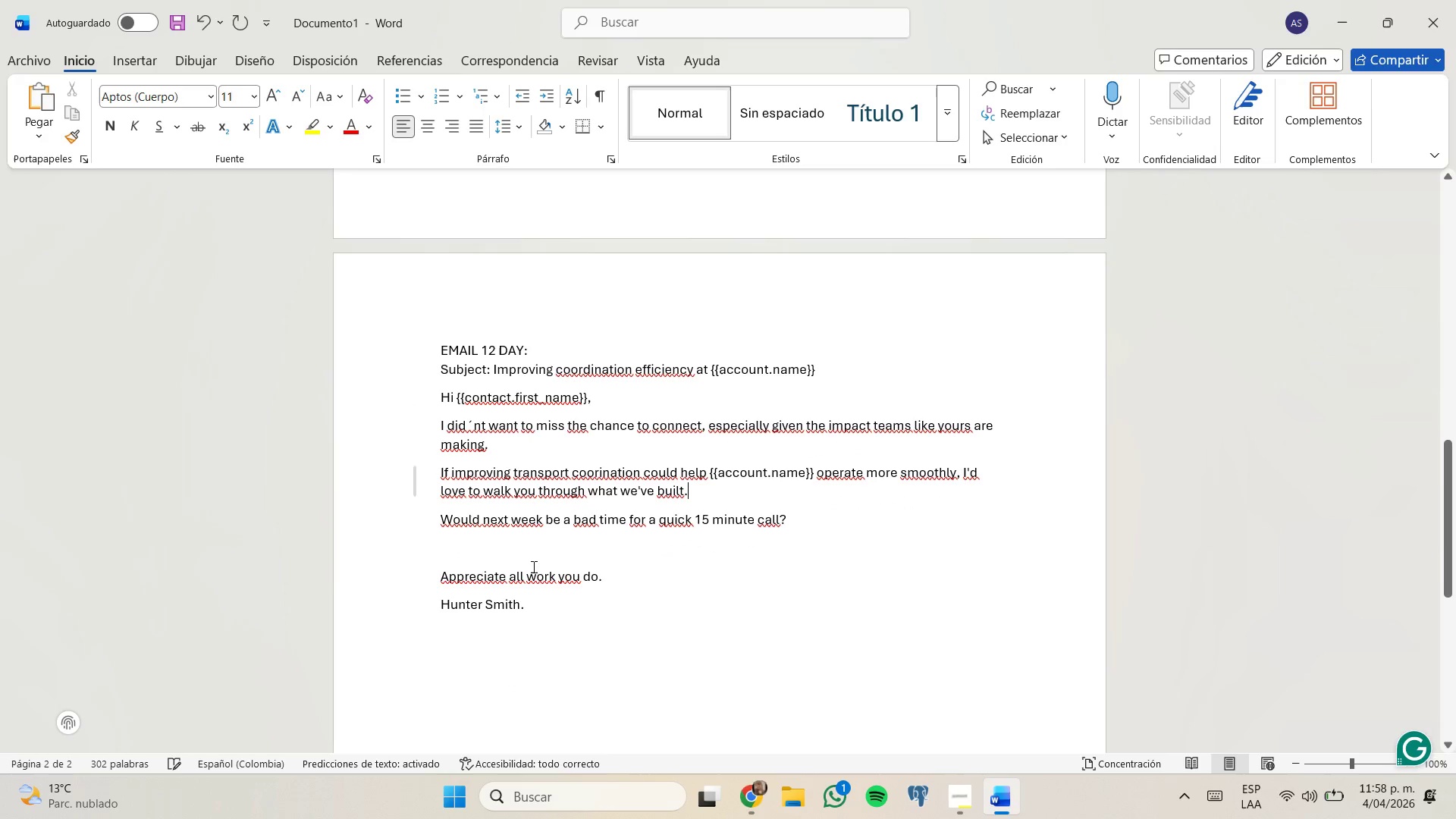 
left_click([535, 557])